 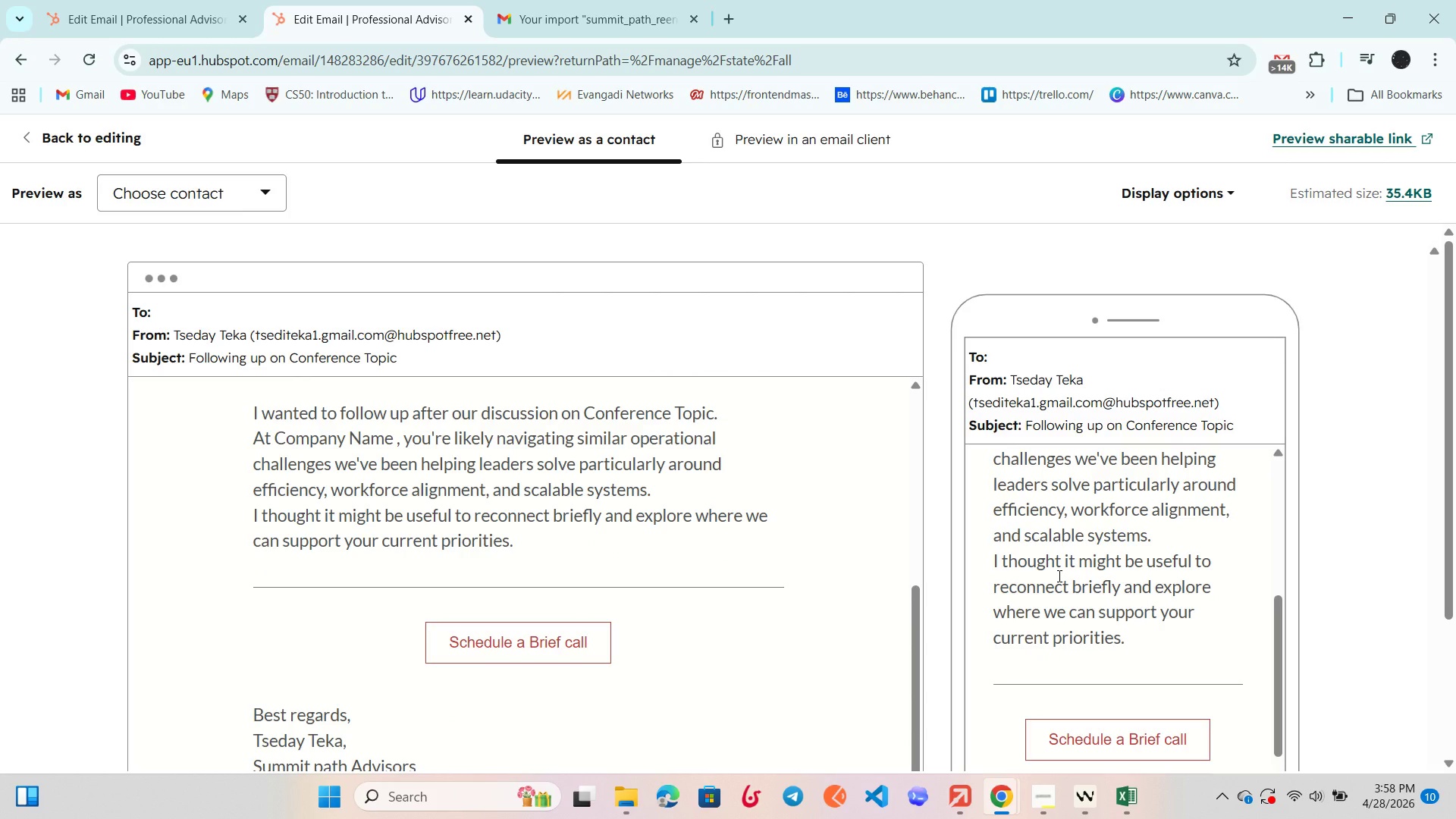 
key(Mute)
 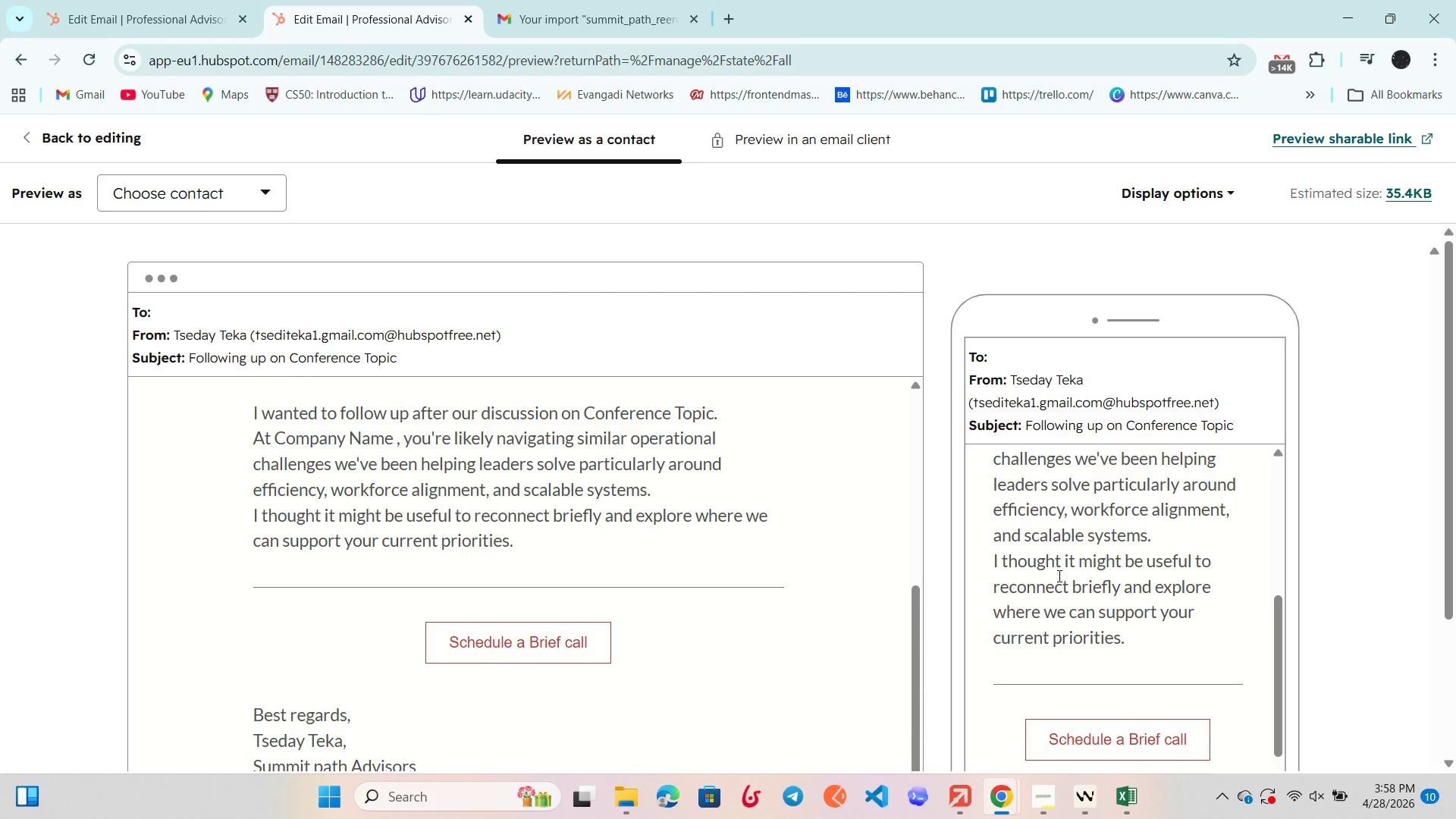 
wait(23.23)
 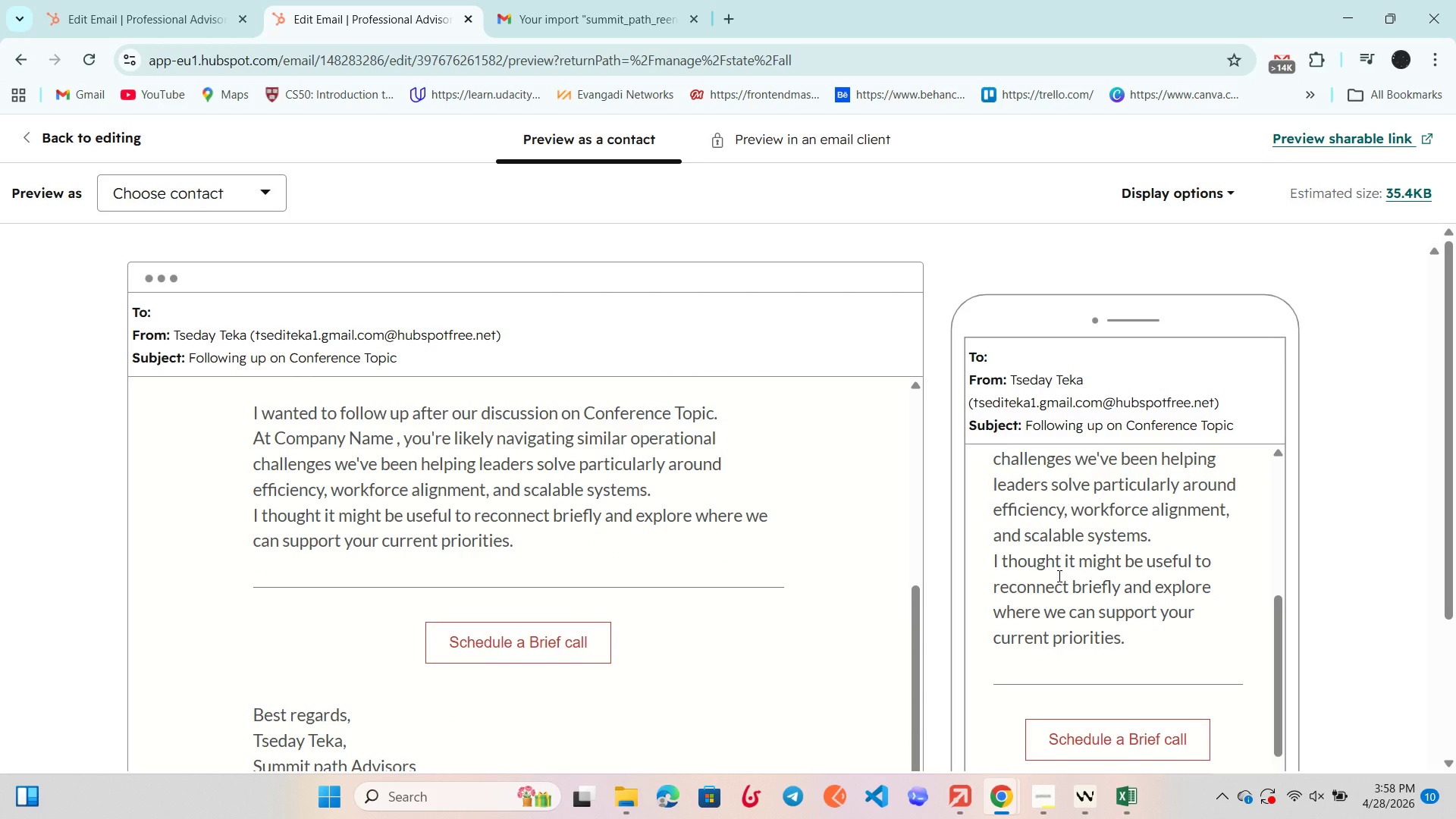 
key(Mute)
 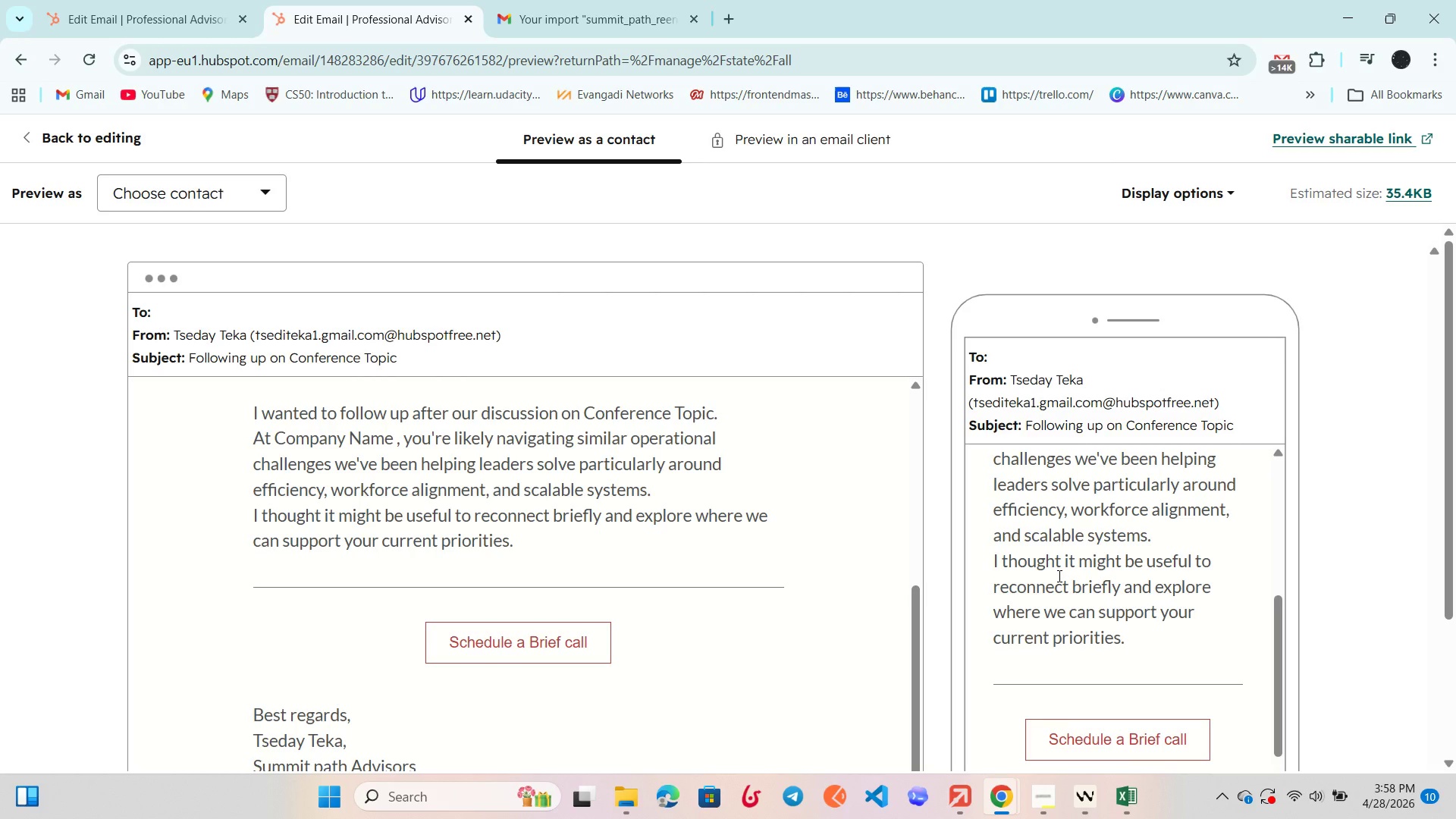 
wait(16.91)
 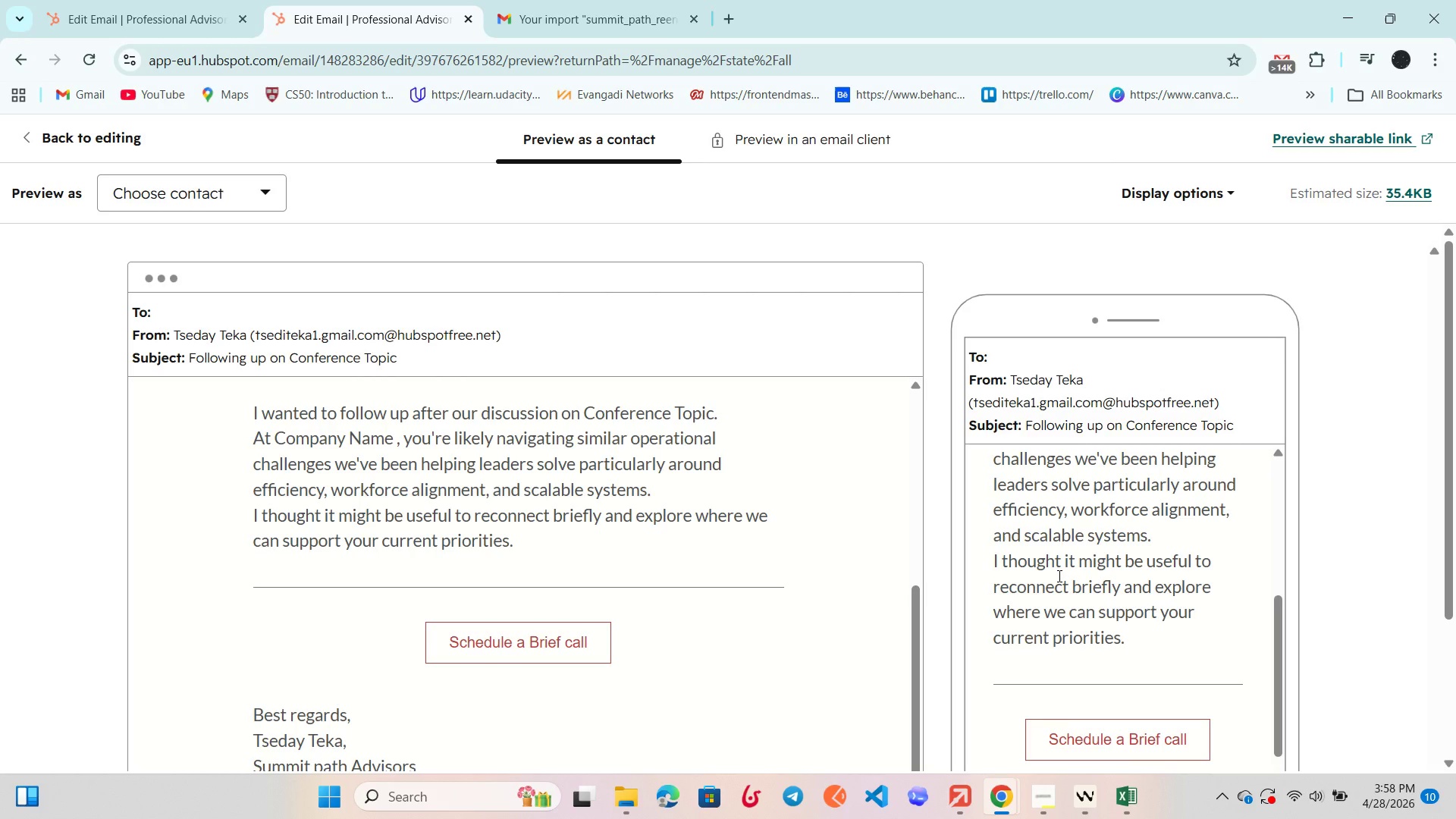 
scroll: coordinate [658, 559], scroll_direction: down, amount: 3.0
 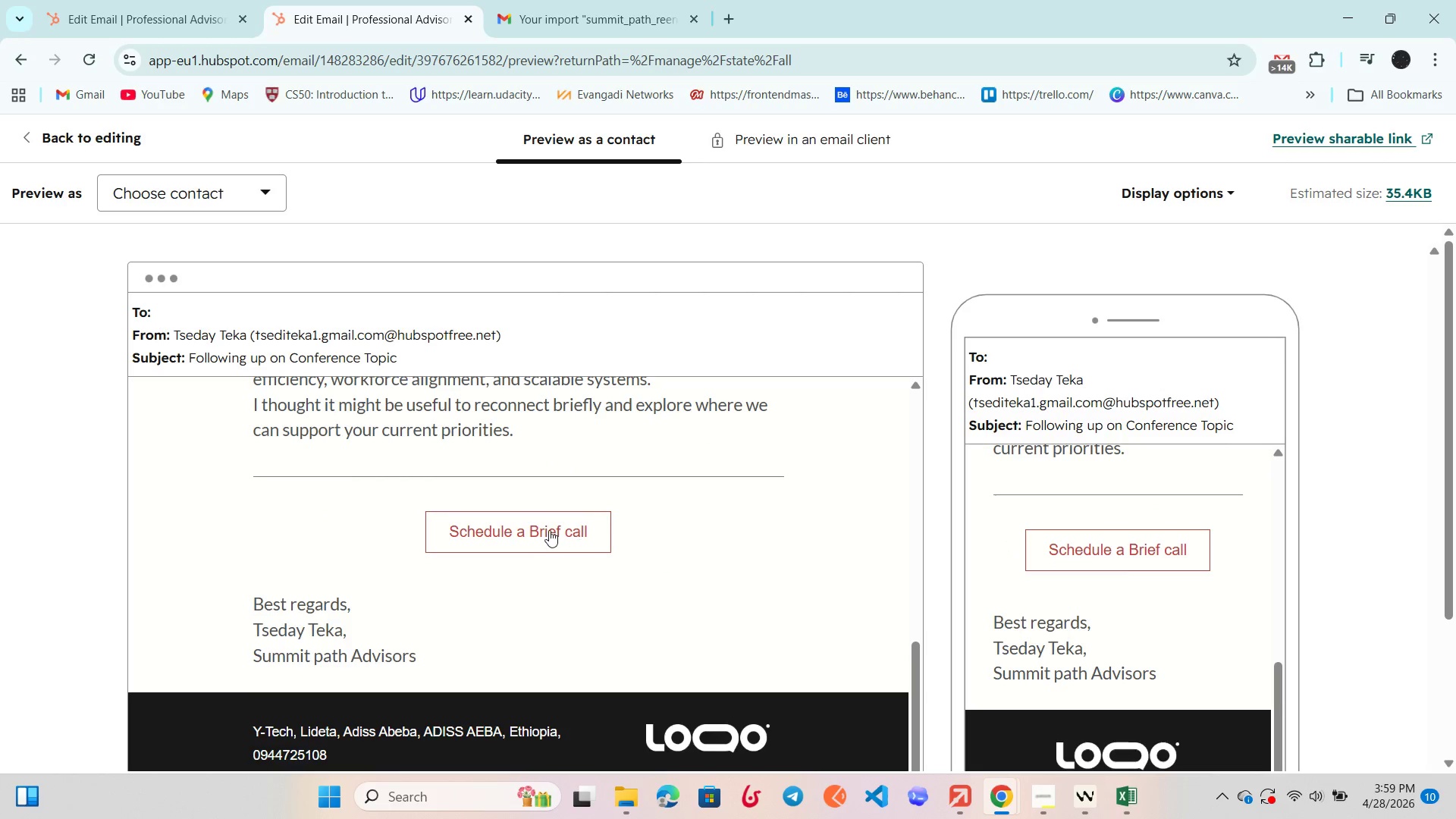 
left_click([549, 530])
 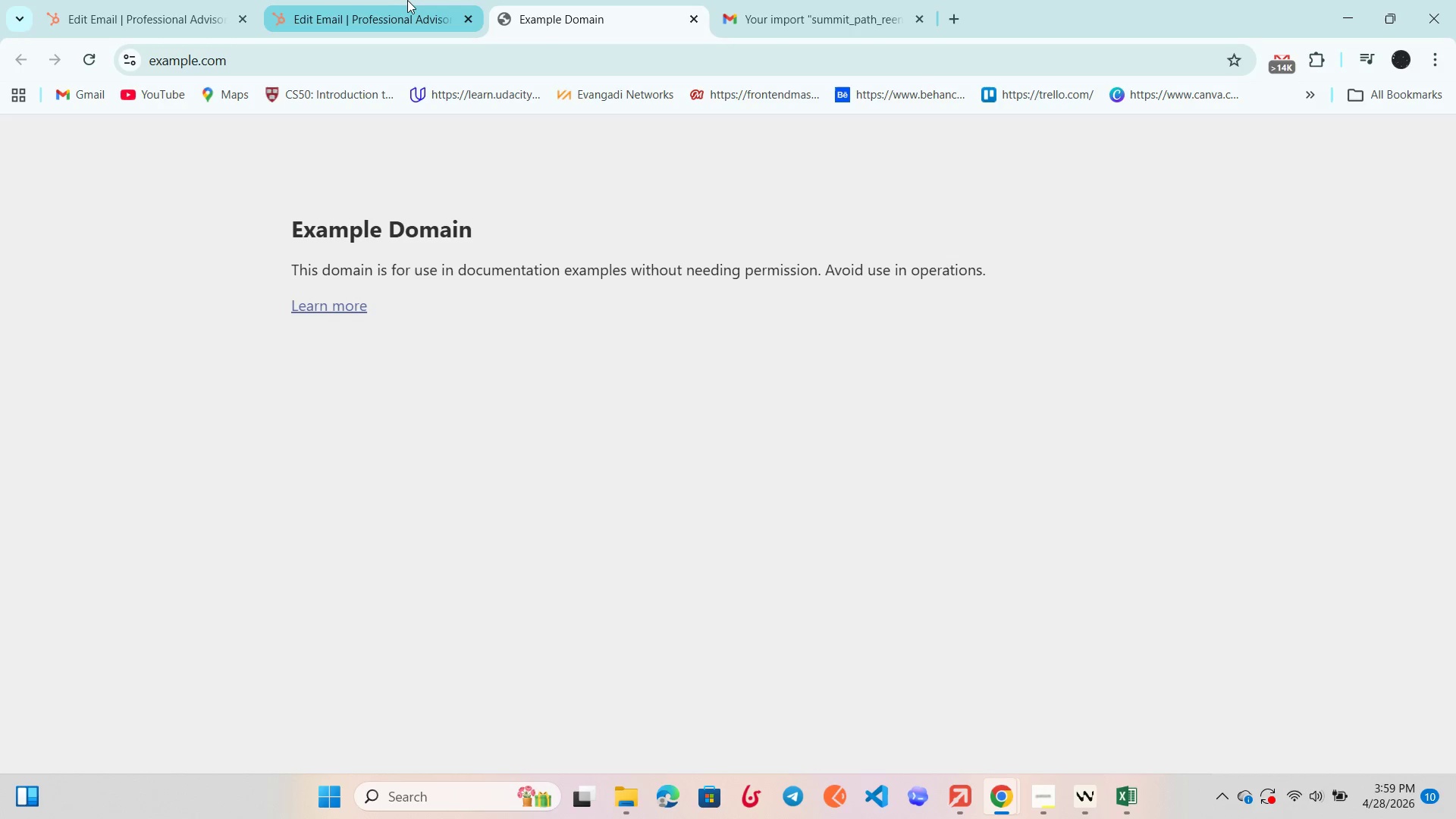 
left_click([408, 0])